 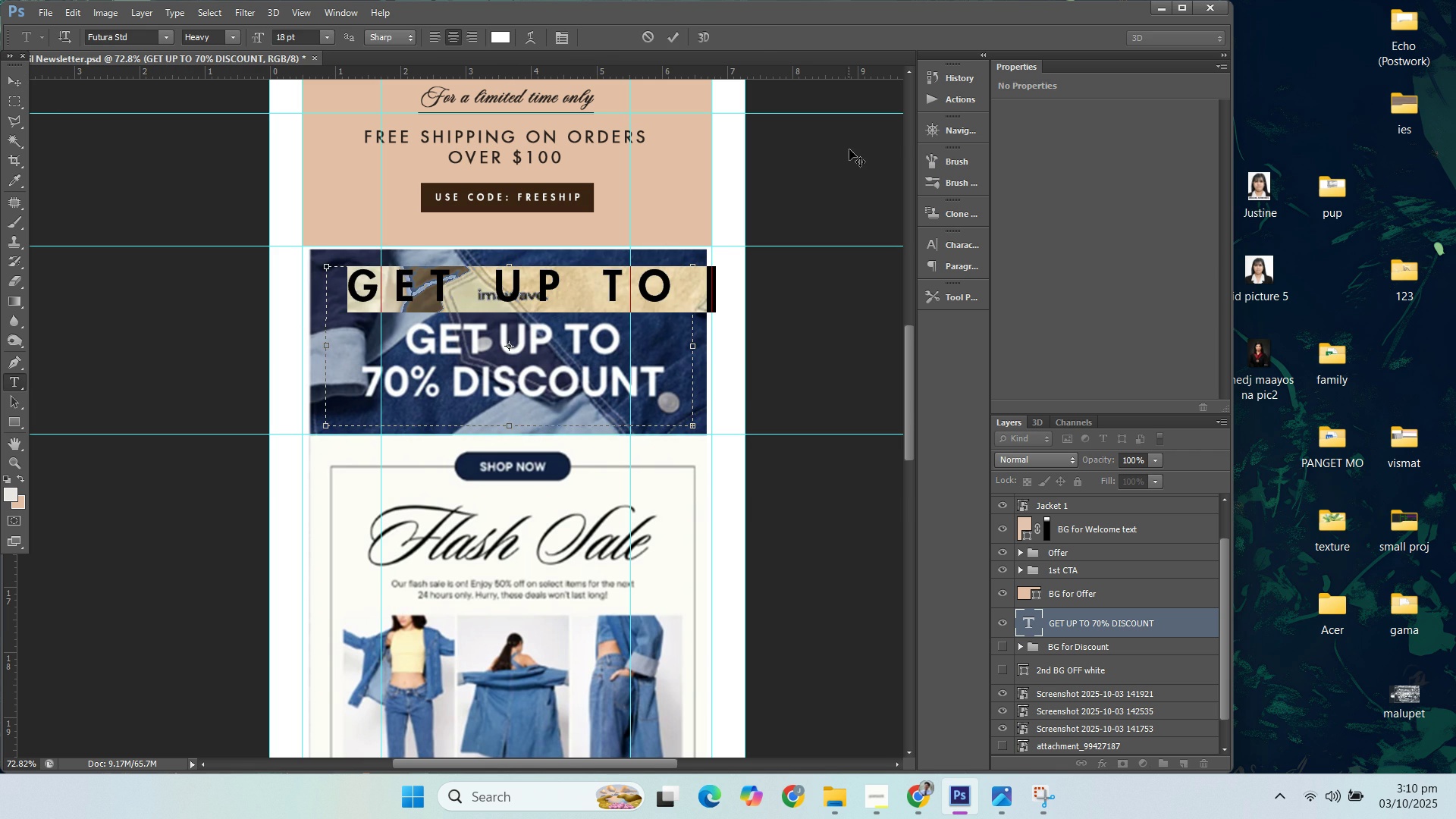 
left_click([952, 241])
 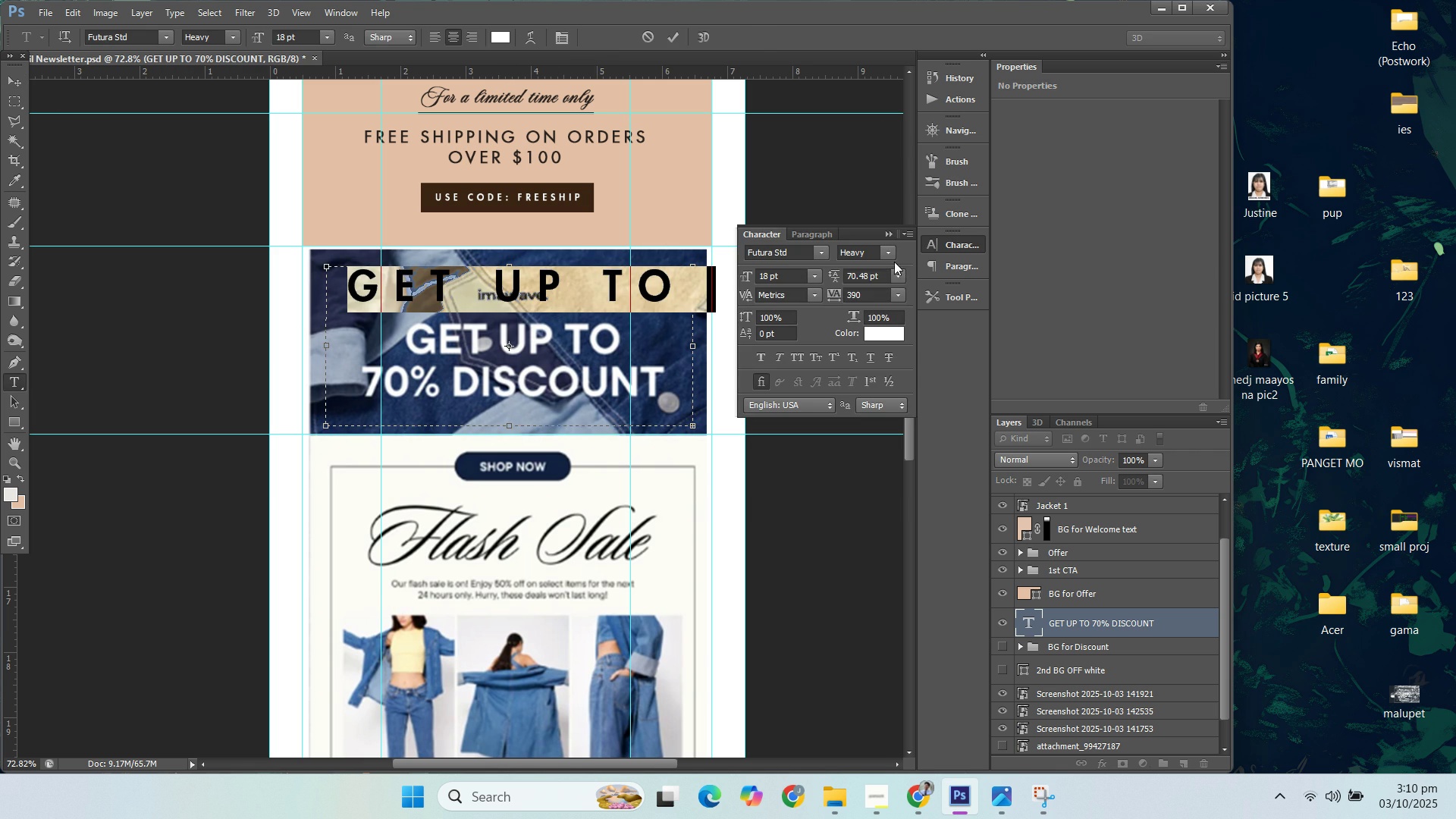 
left_click([886, 251])
 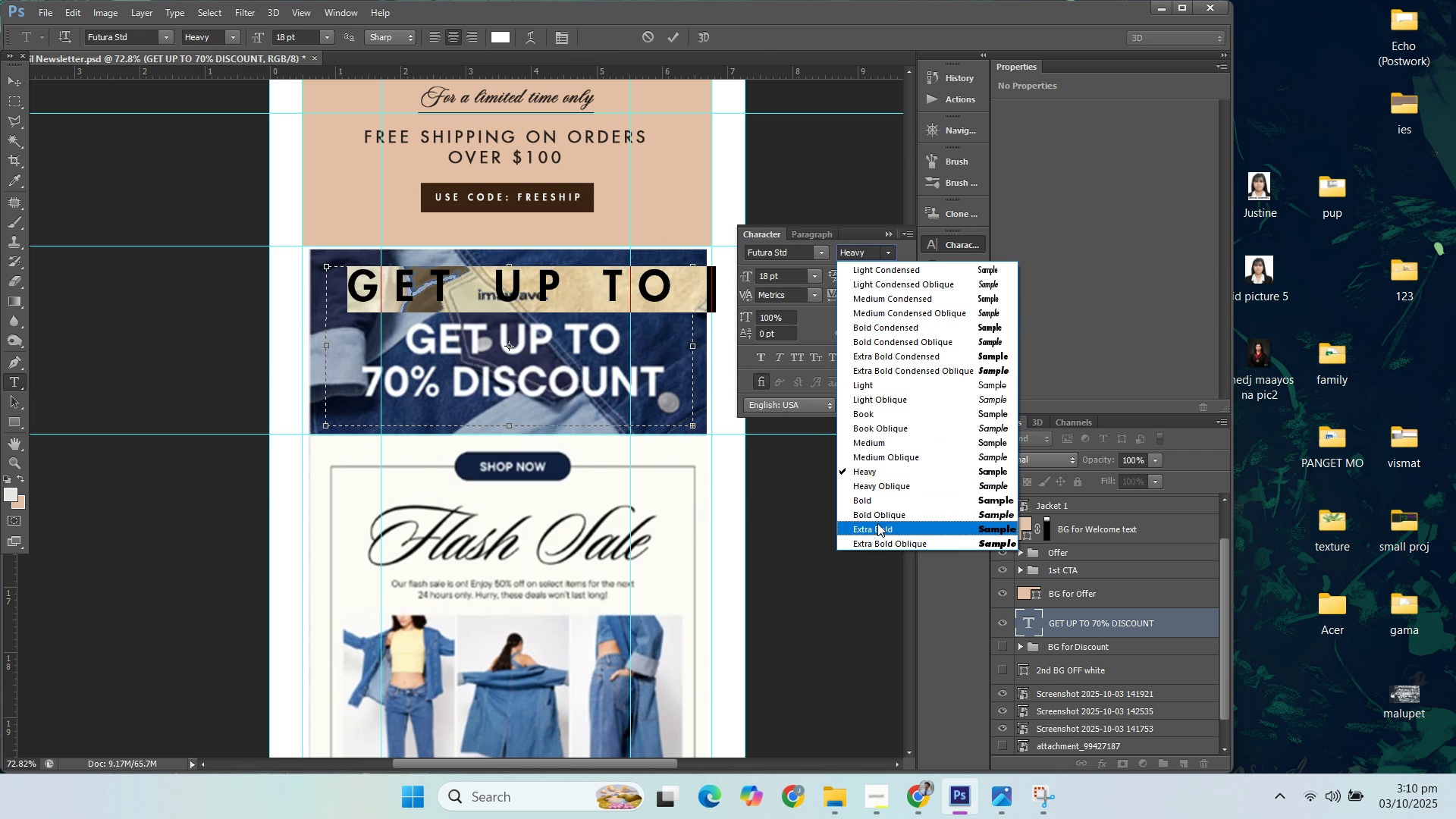 
left_click([877, 504])
 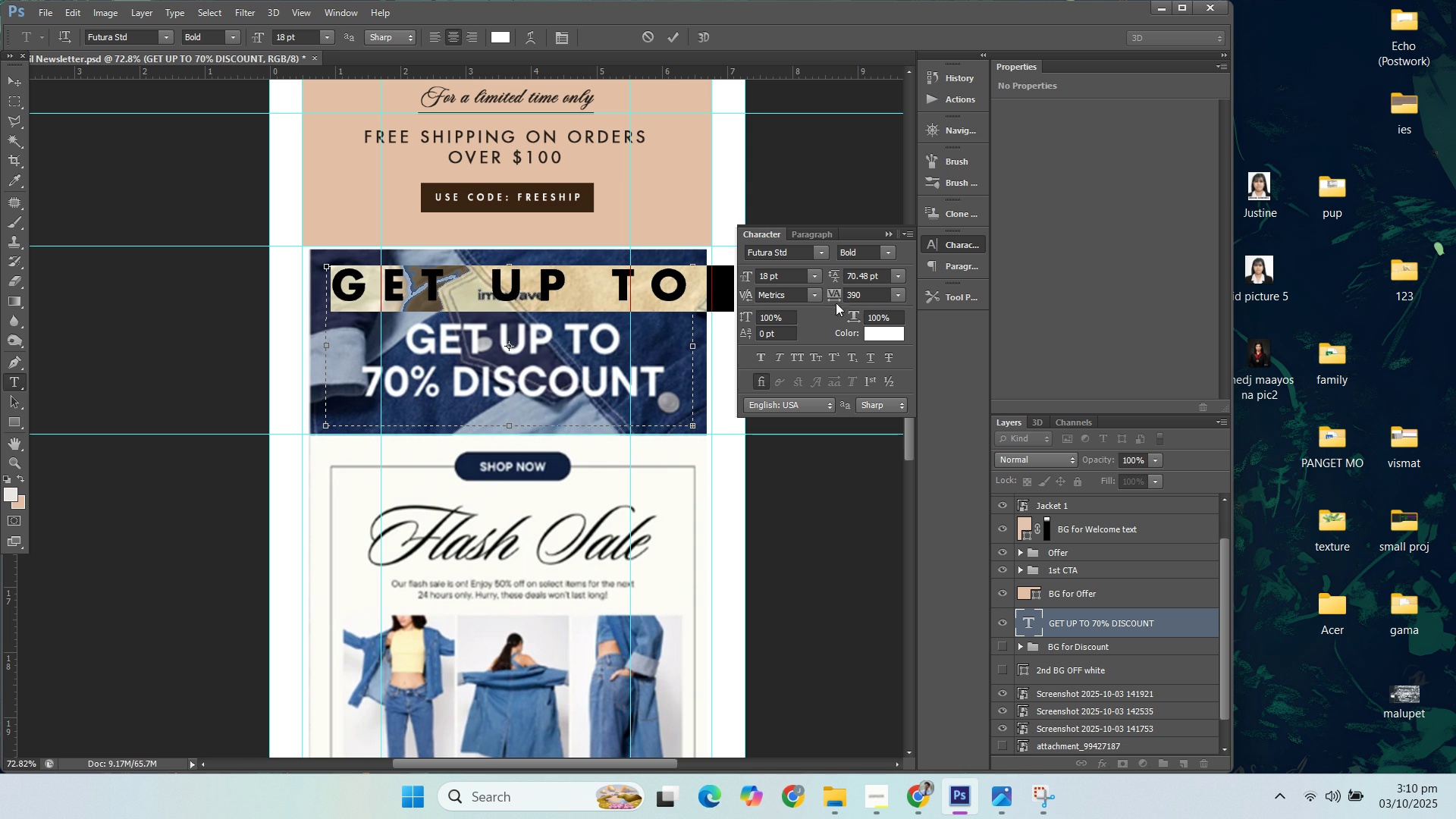 
left_click([905, 301])
 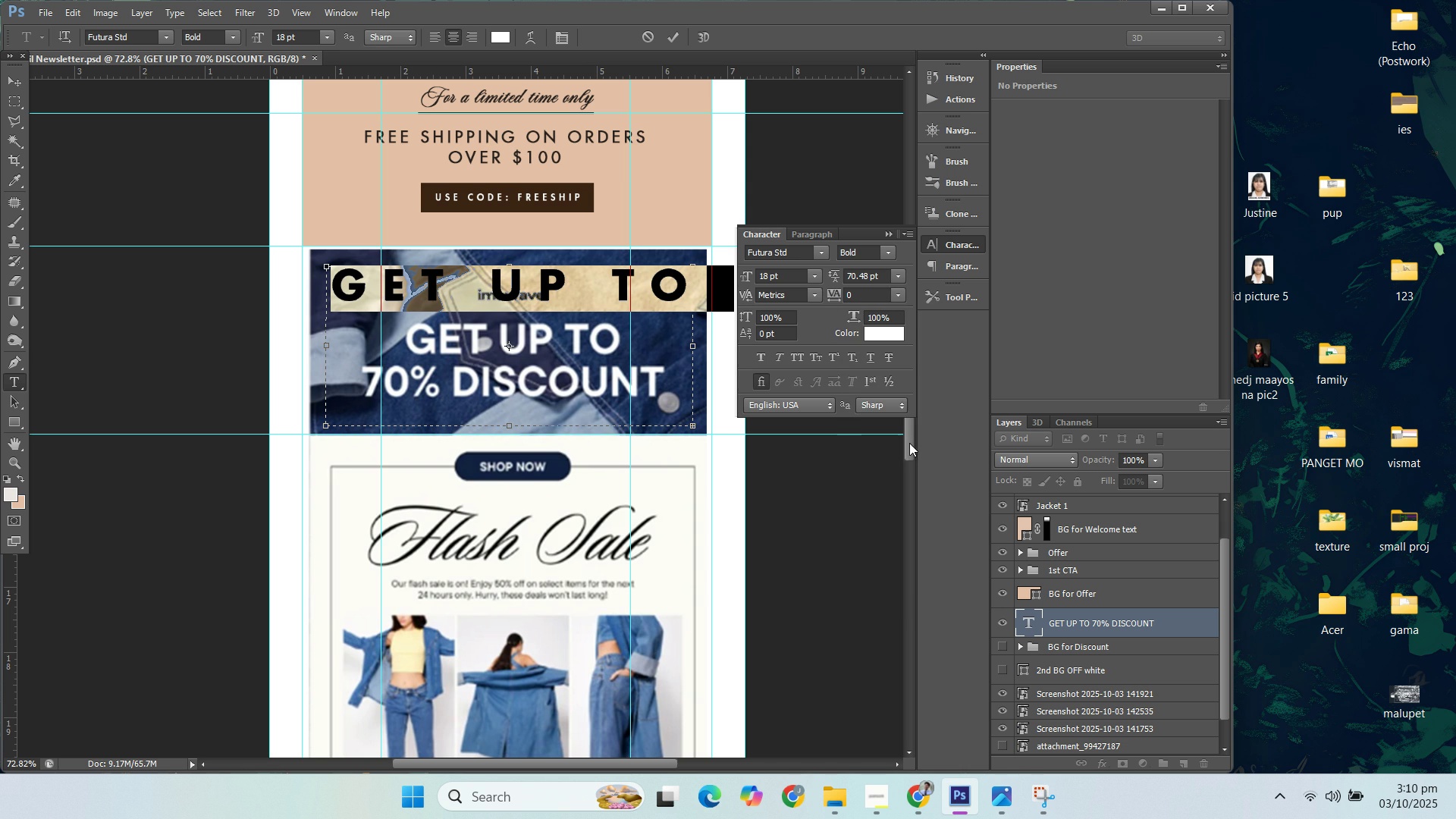 
left_click([911, 442])
 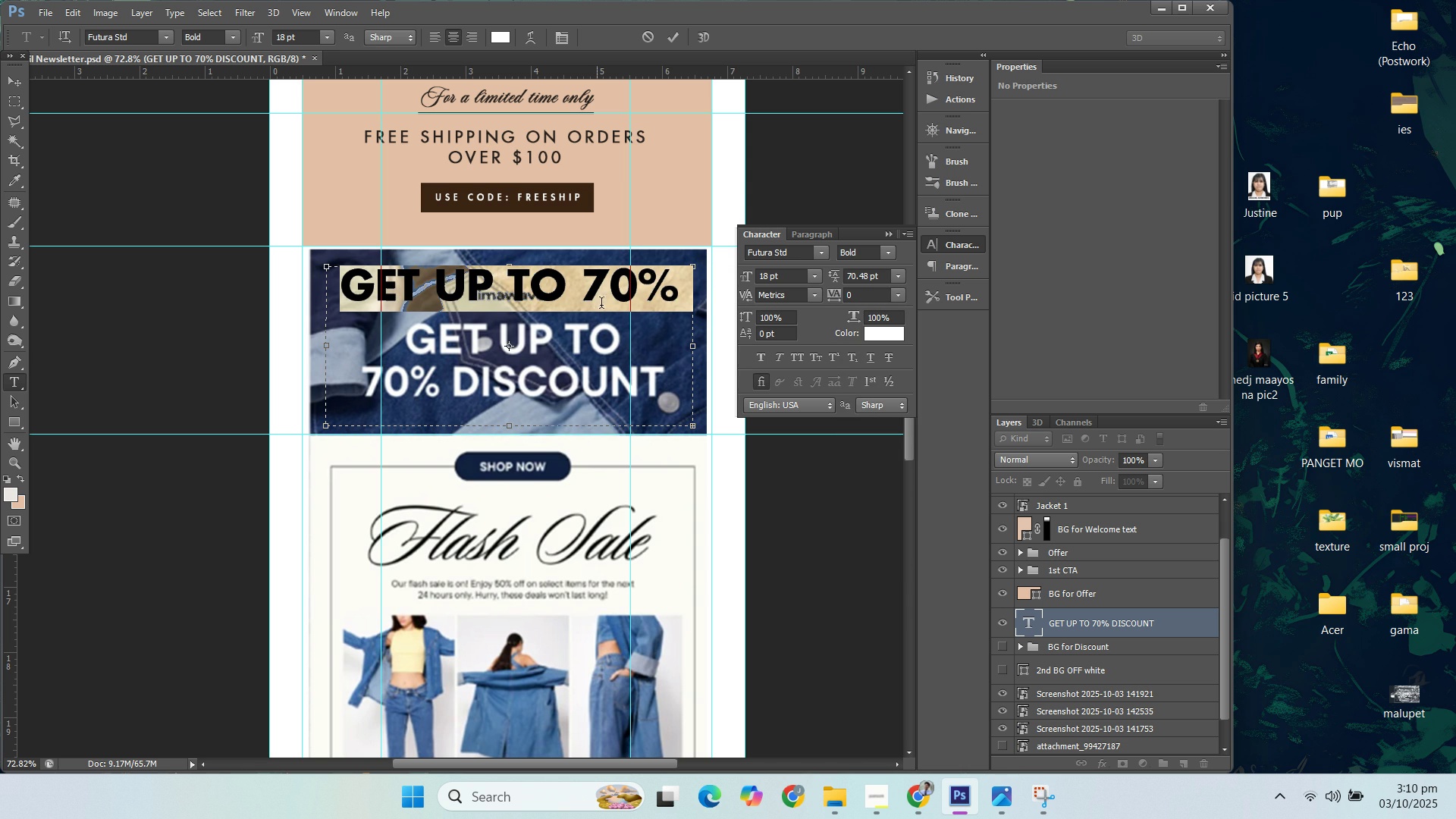 
double_click([897, 257])
 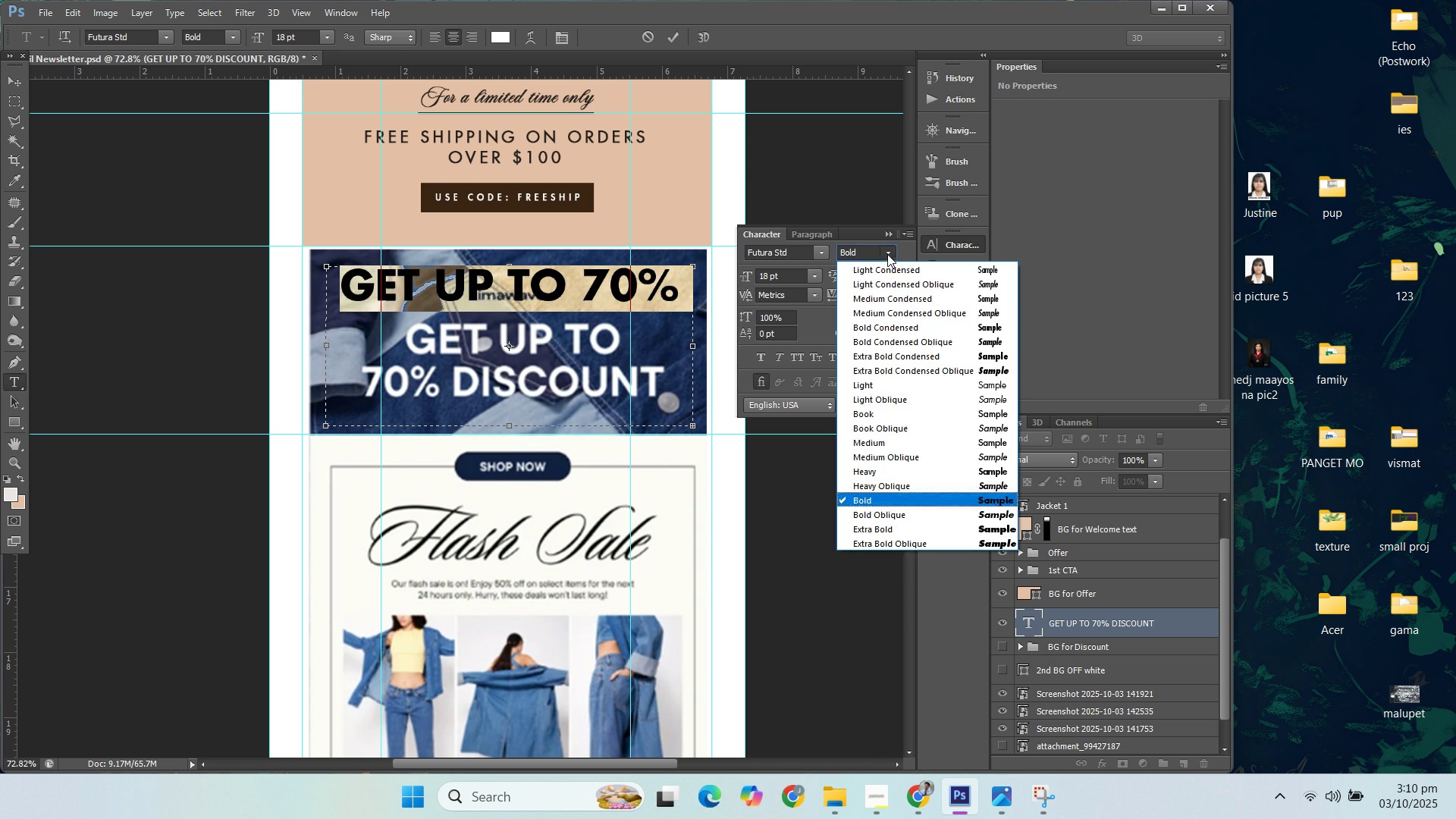 
triple_click([887, 254])
 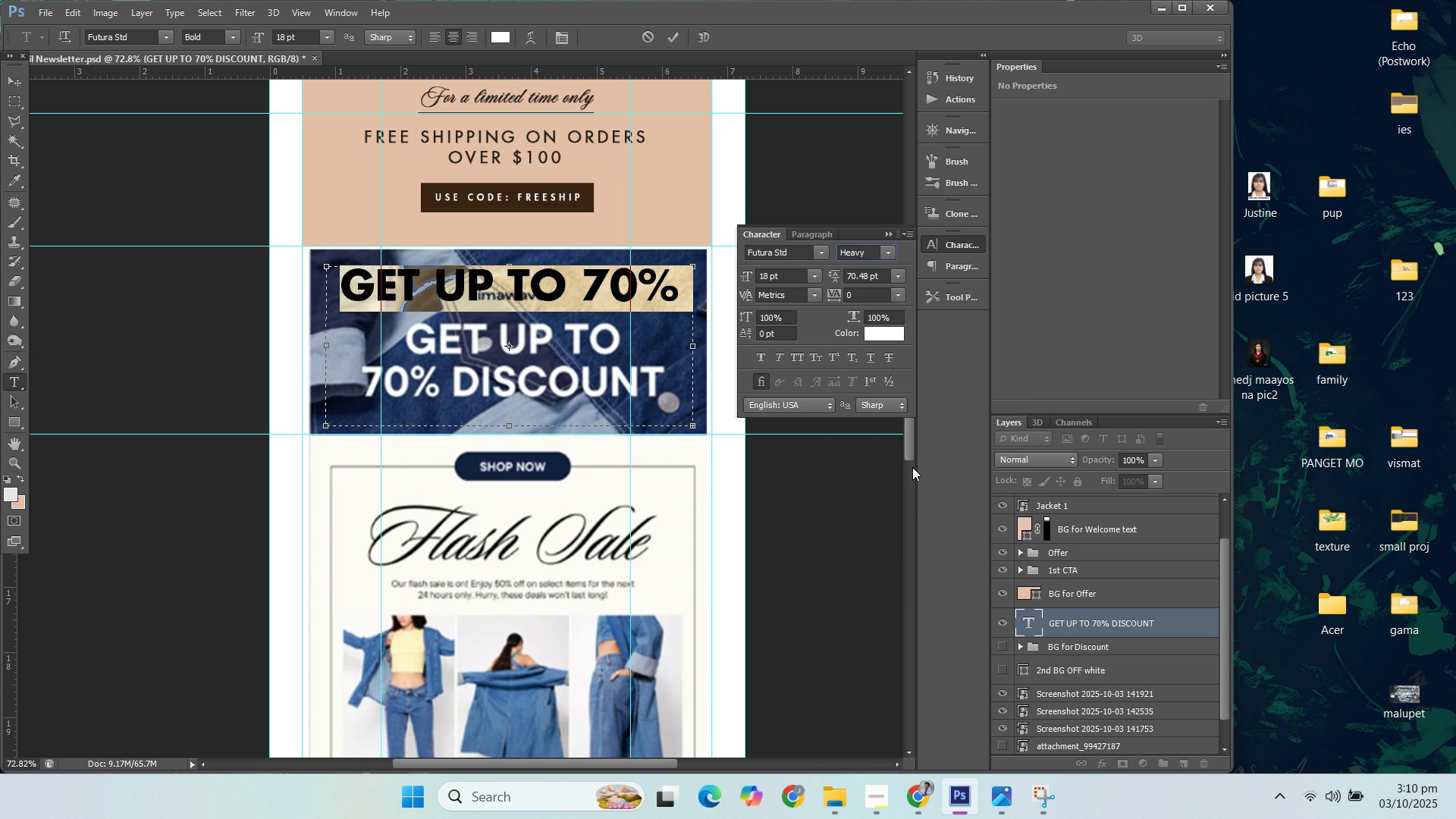 
left_click([912, 467])
 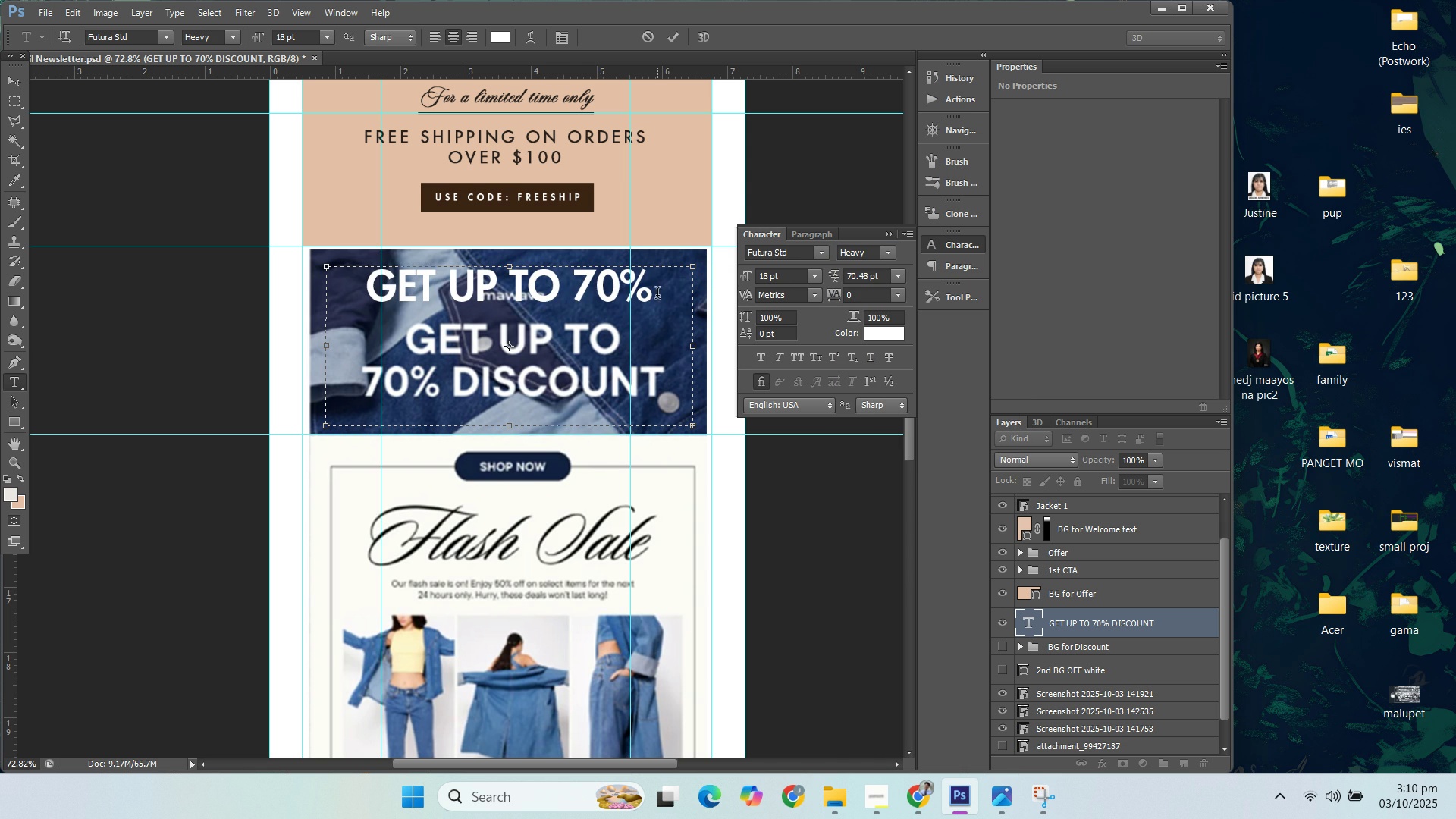 
wait(5.58)
 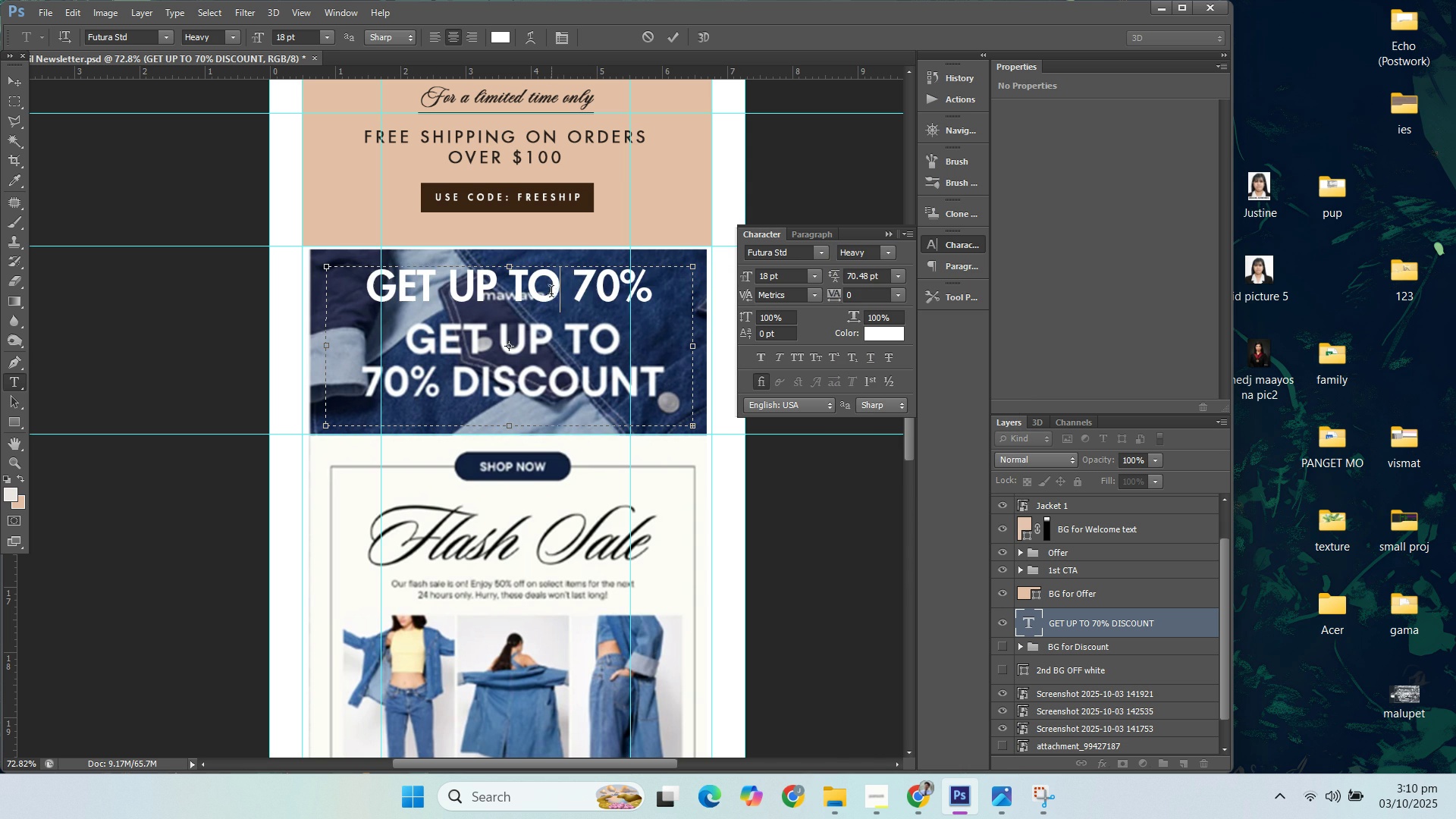 
left_click([817, 256])
 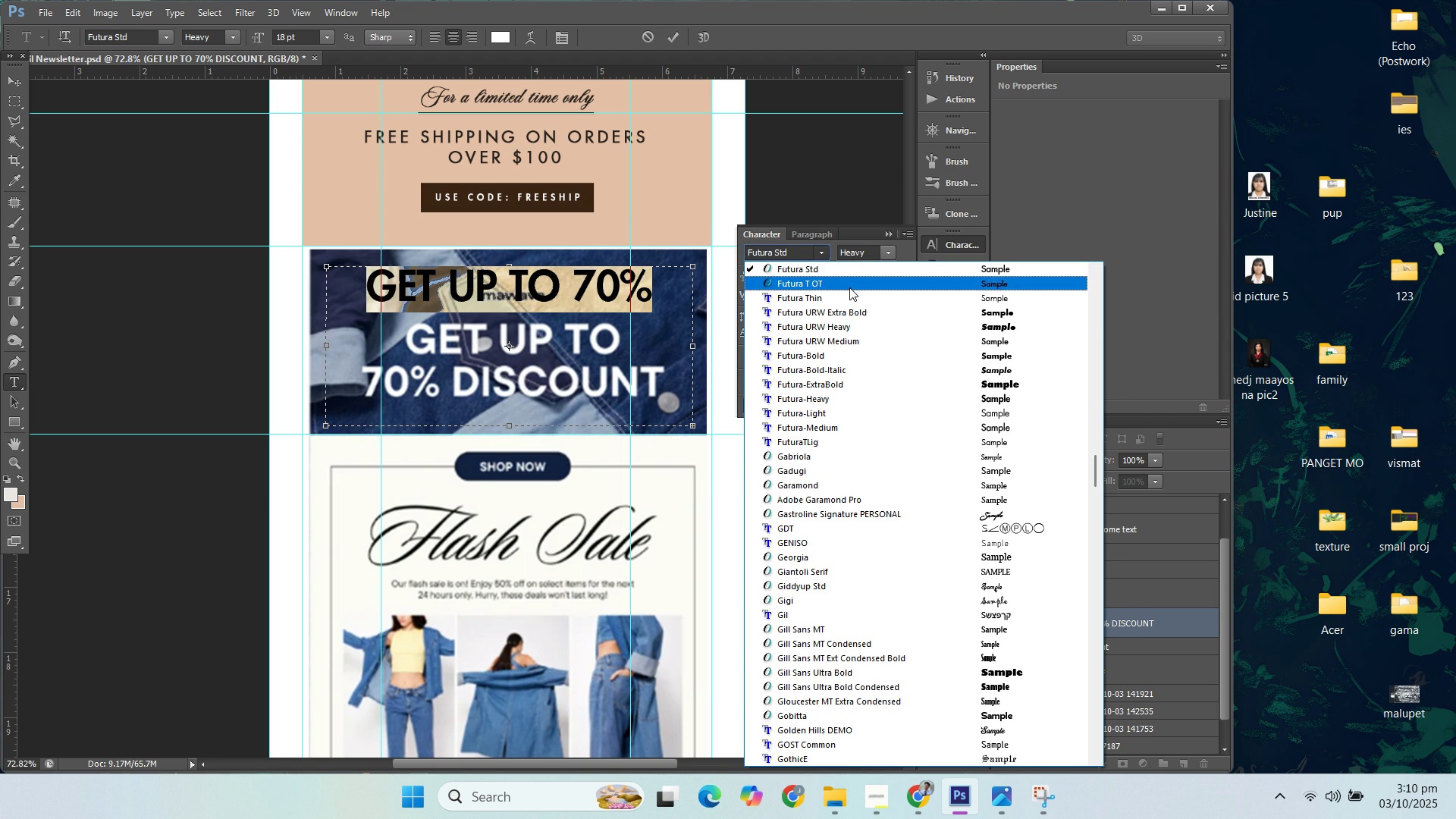 
left_click([849, 286])
 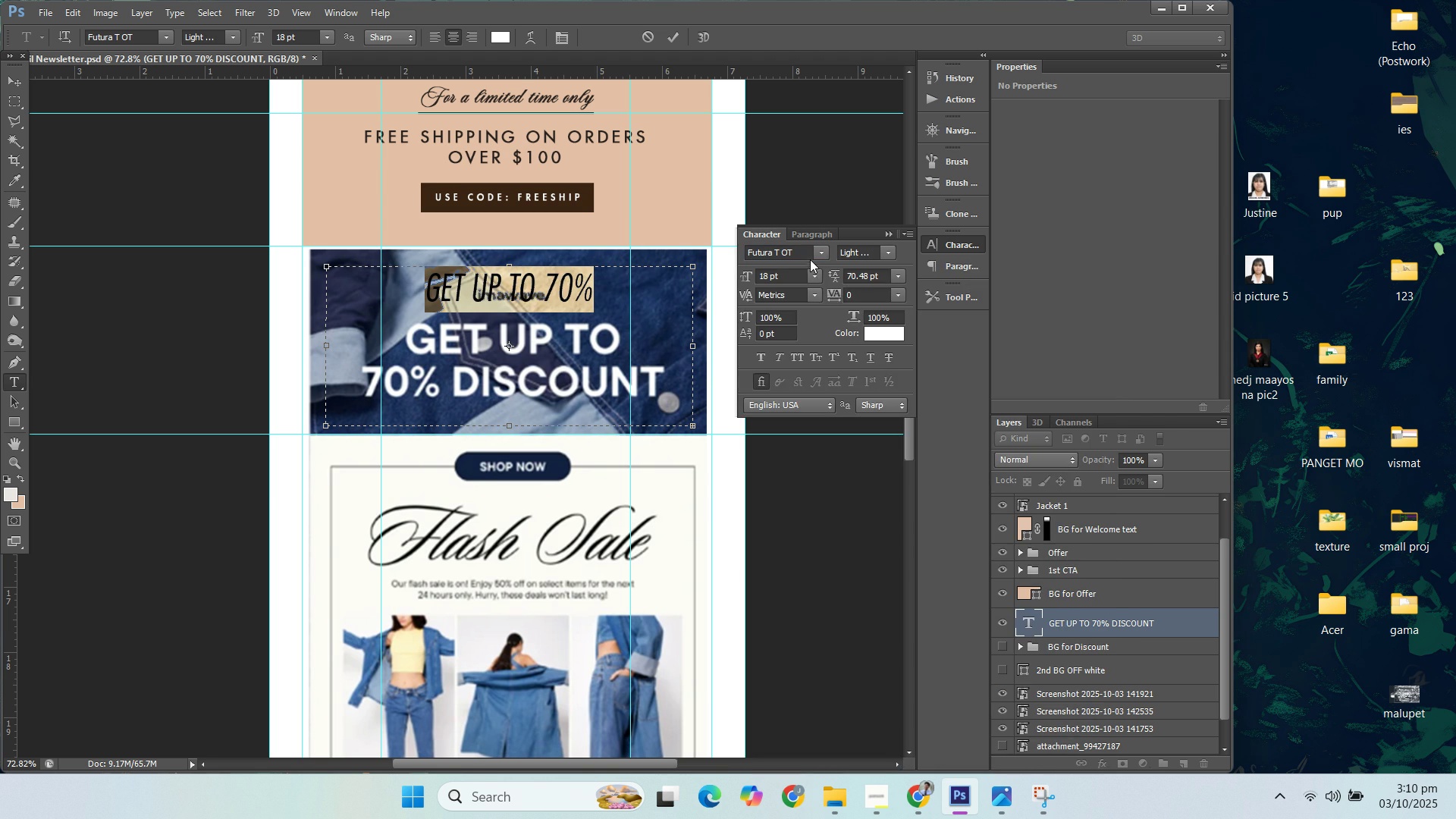 
left_click([823, 253])
 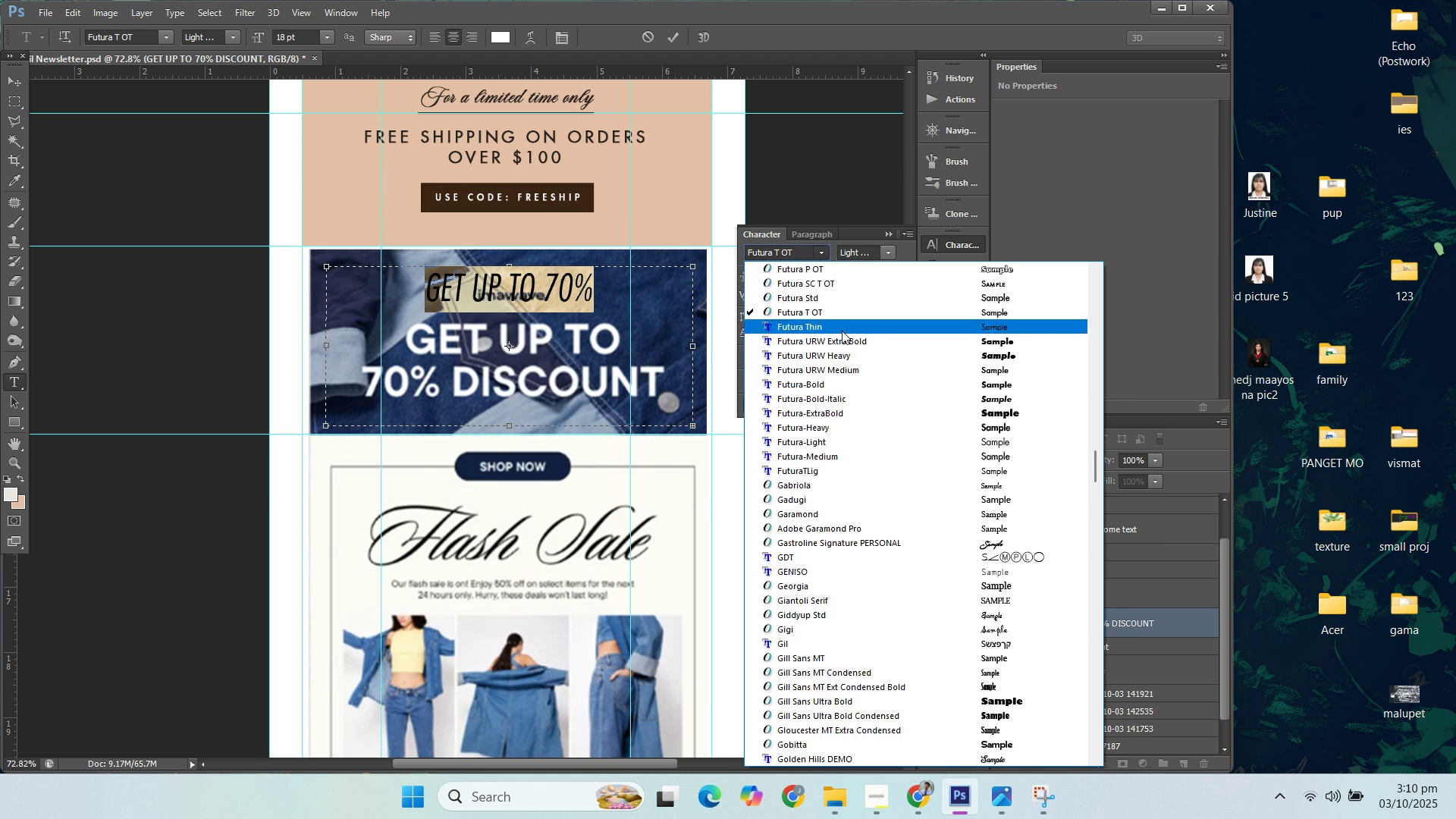 
scroll: coordinate [850, 344], scroll_direction: up, amount: 5.0
 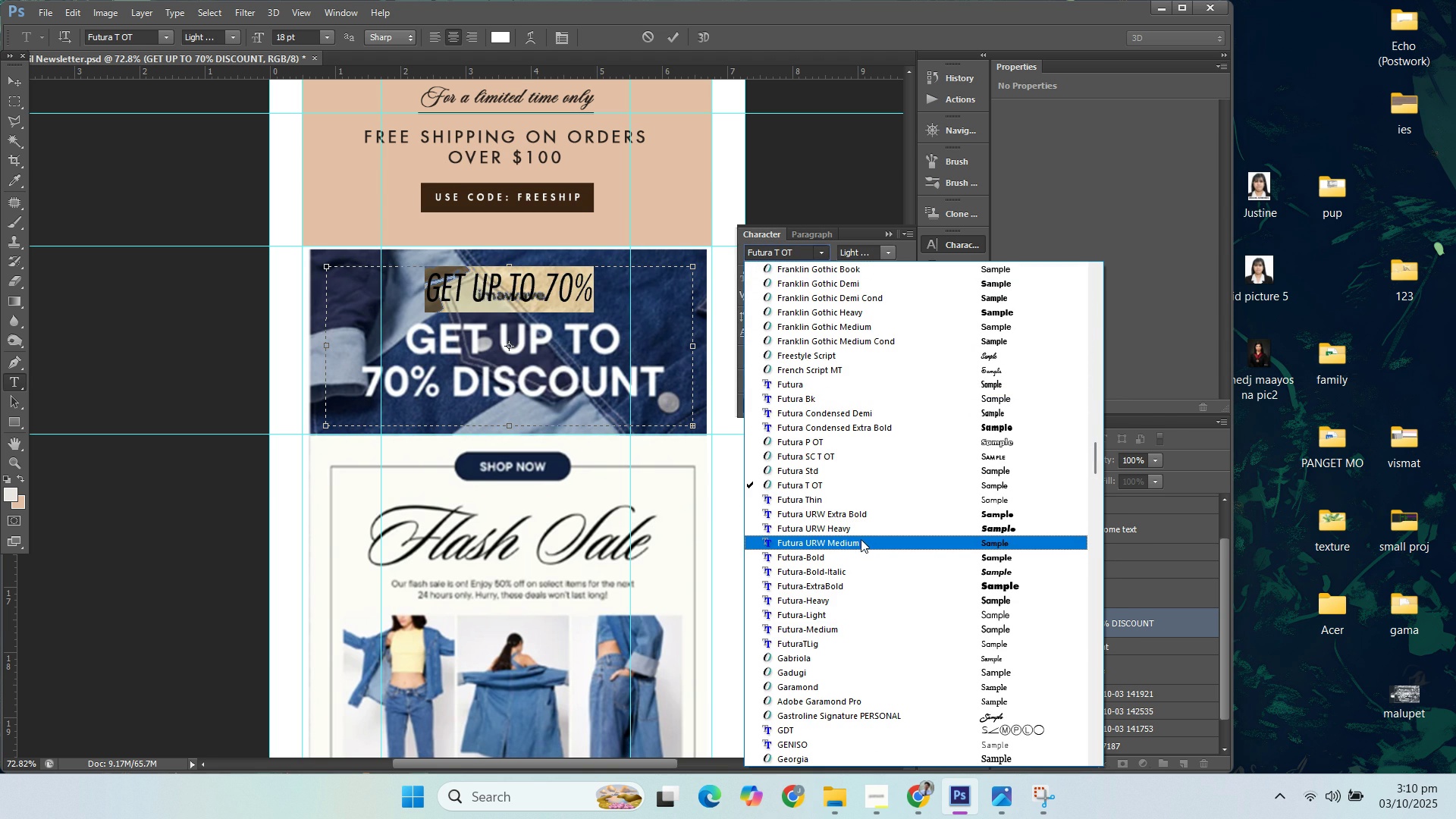 
left_click([861, 554])
 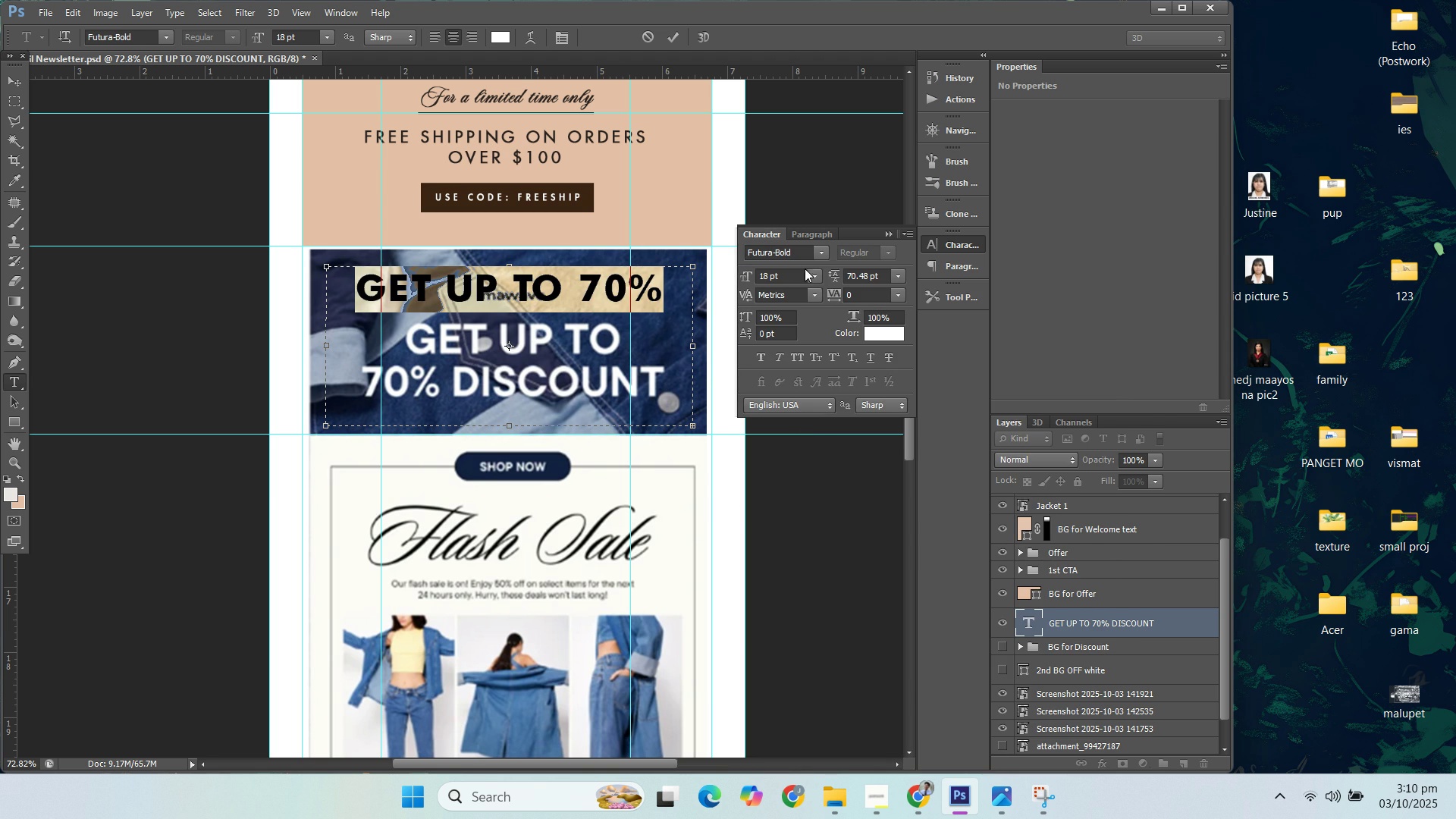 
left_click([819, 253])
 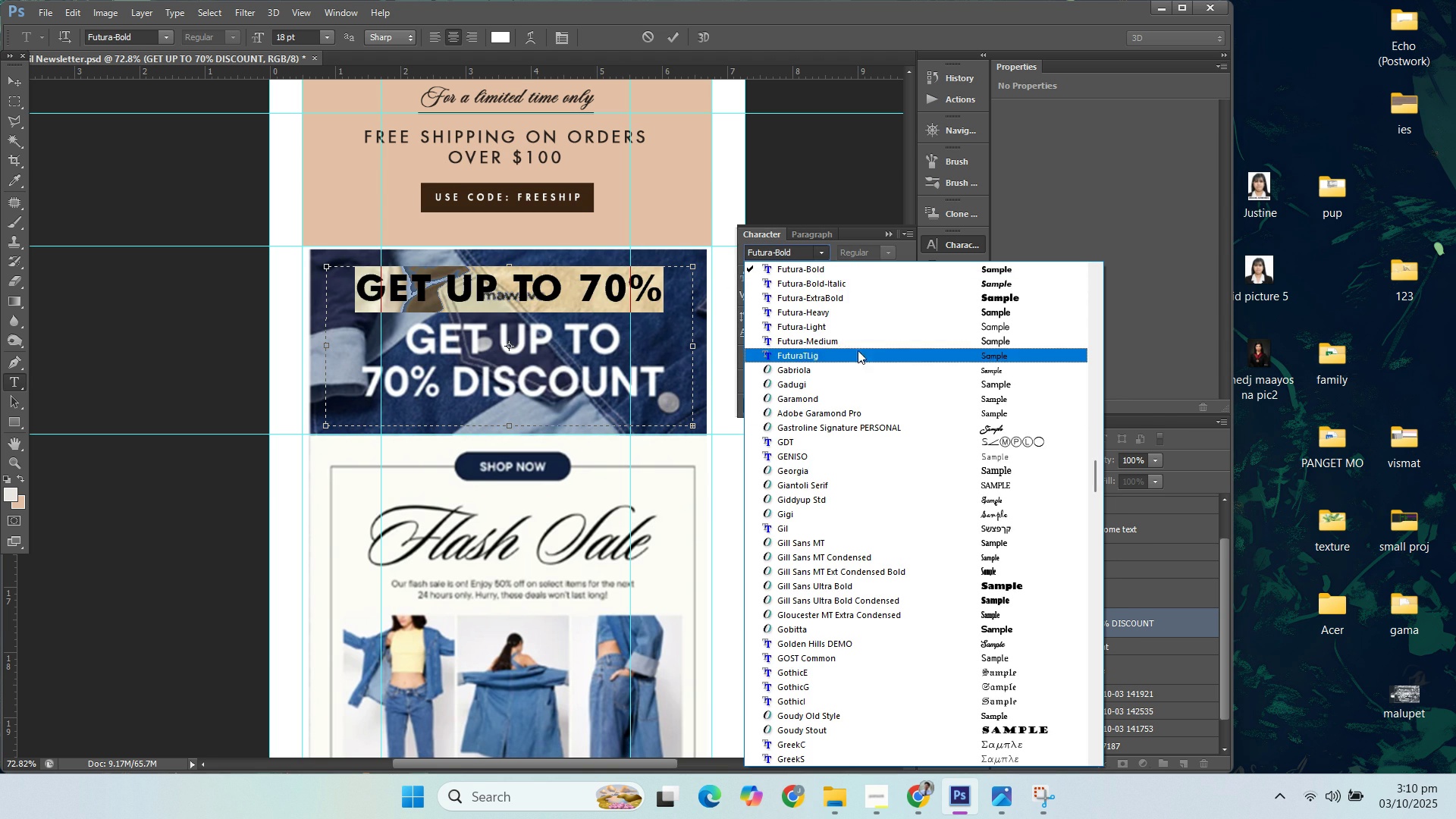 
scroll: coordinate [865, 354], scroll_direction: up, amount: 2.0
 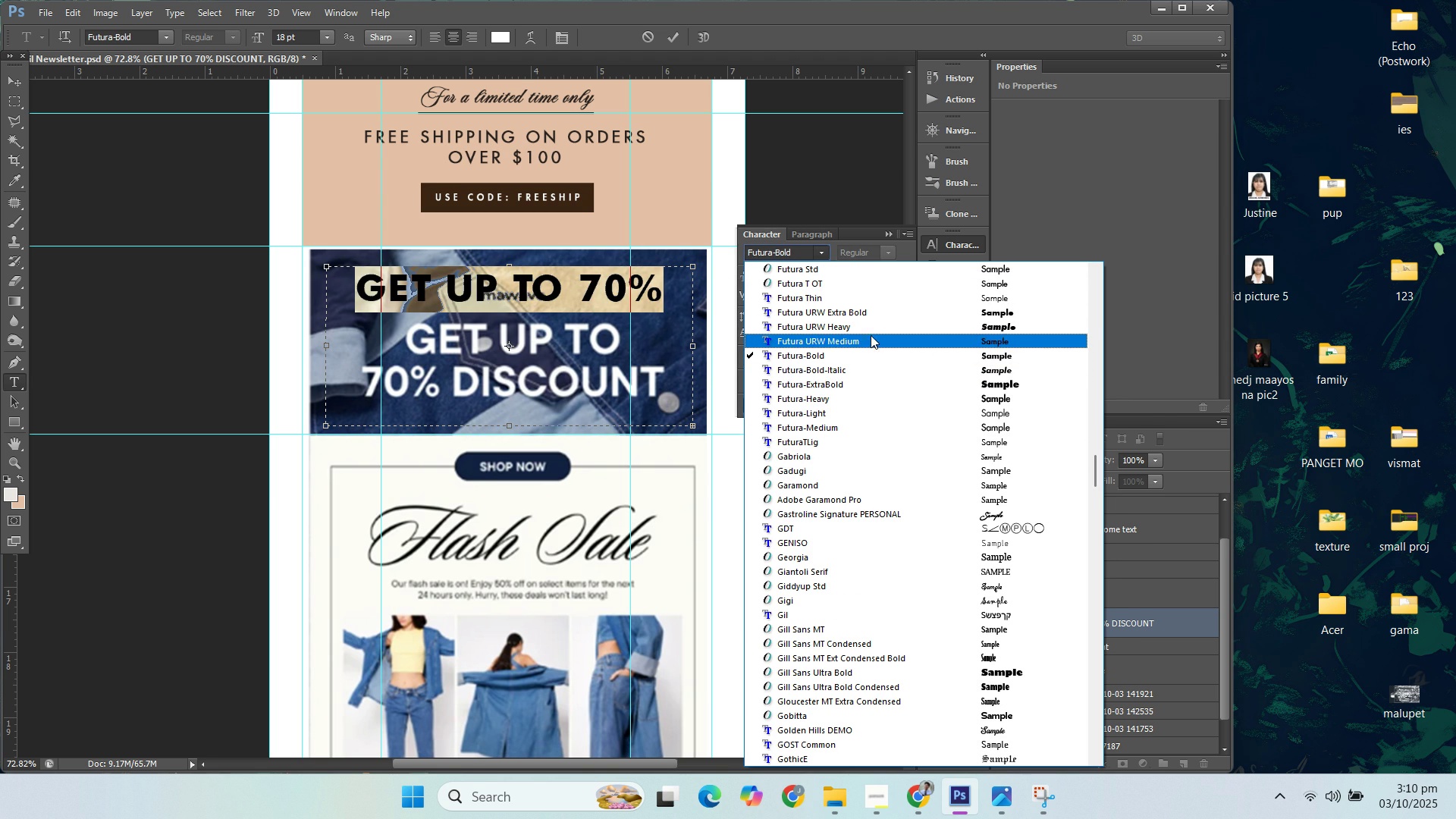 
left_click([865, 328])
 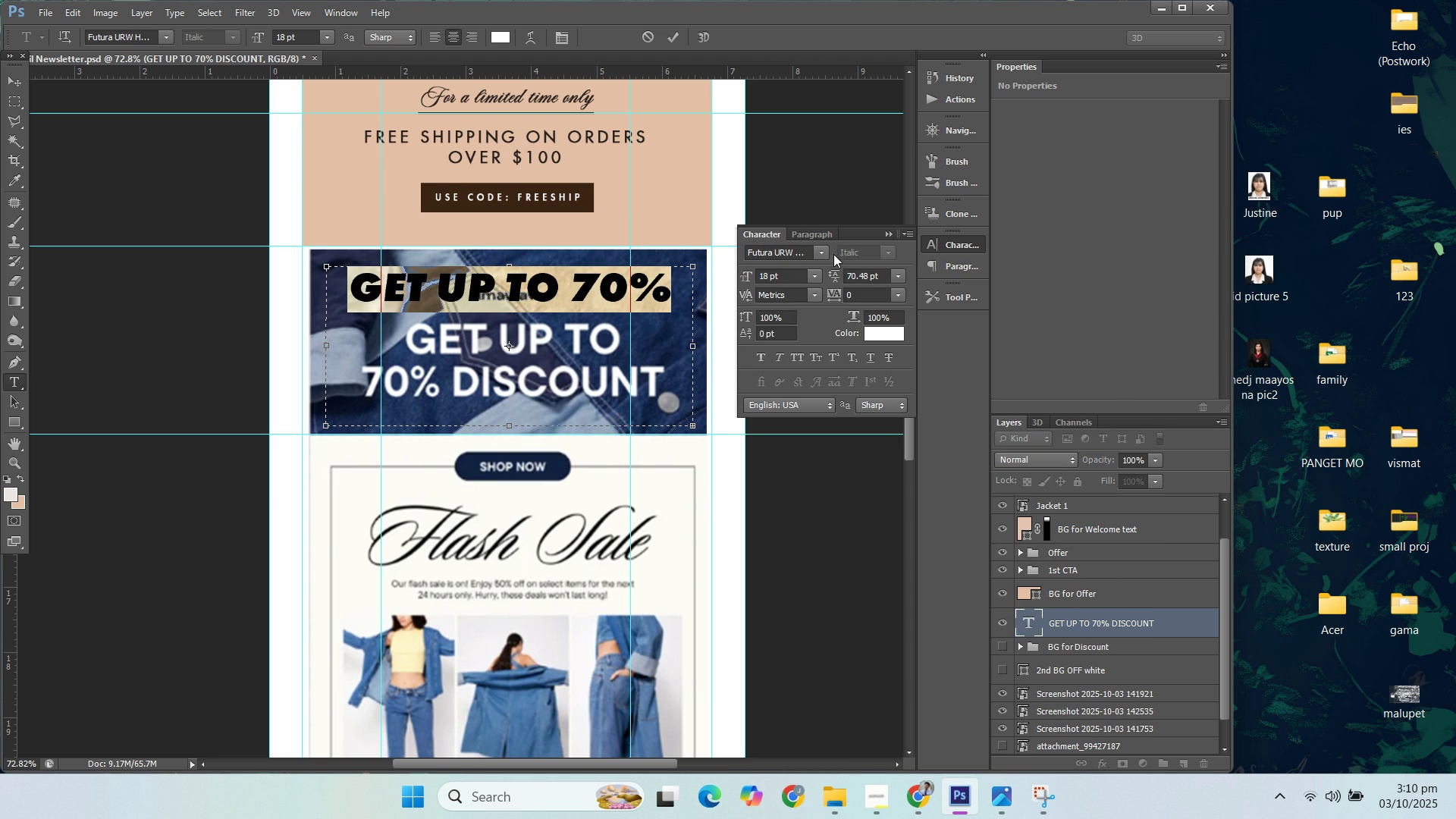 
left_click([825, 251])
 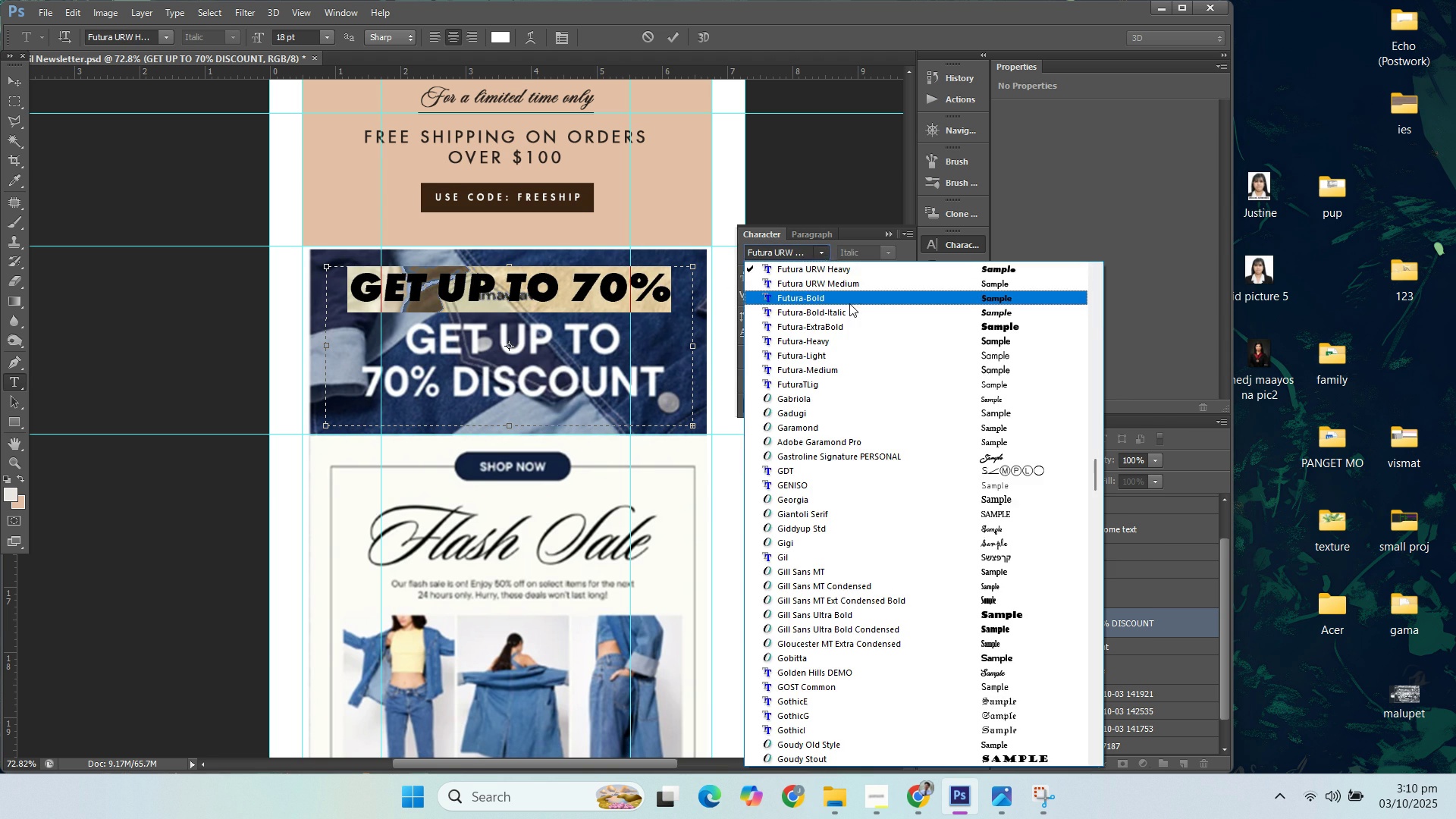 
scroll: coordinate [858, 308], scroll_direction: up, amount: 2.0
 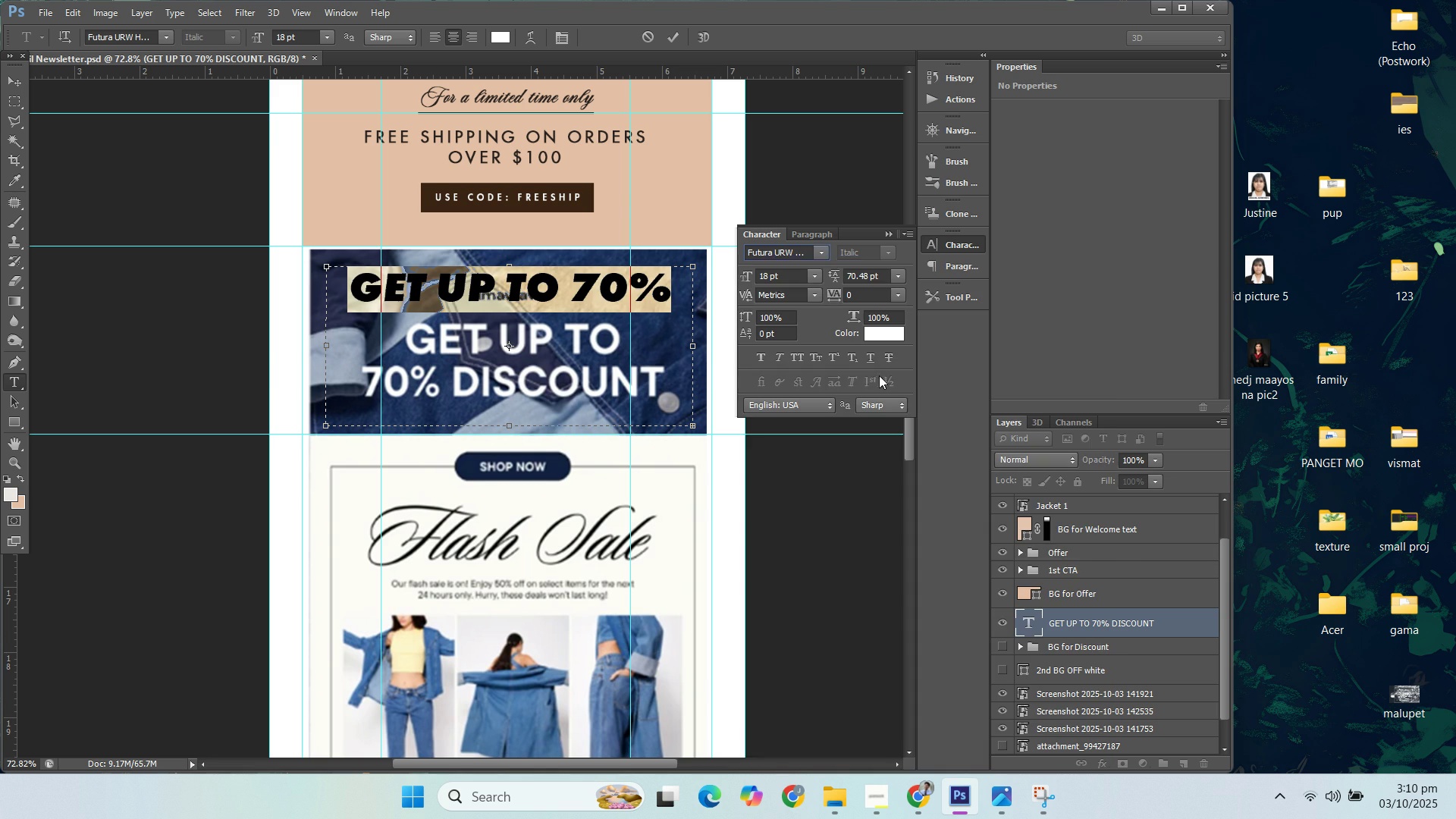 
left_click([879, 375])
 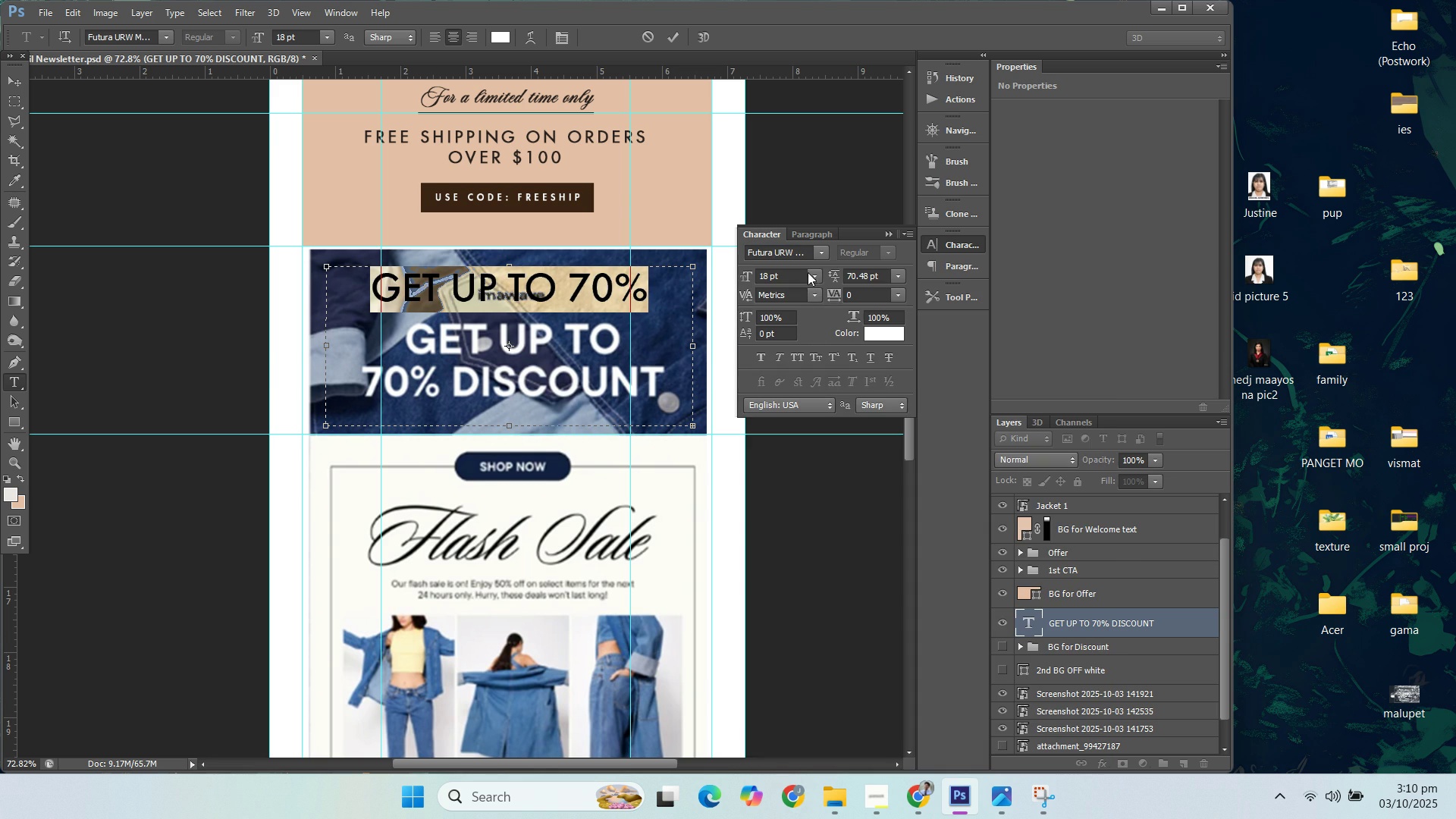 
left_click([820, 250])
 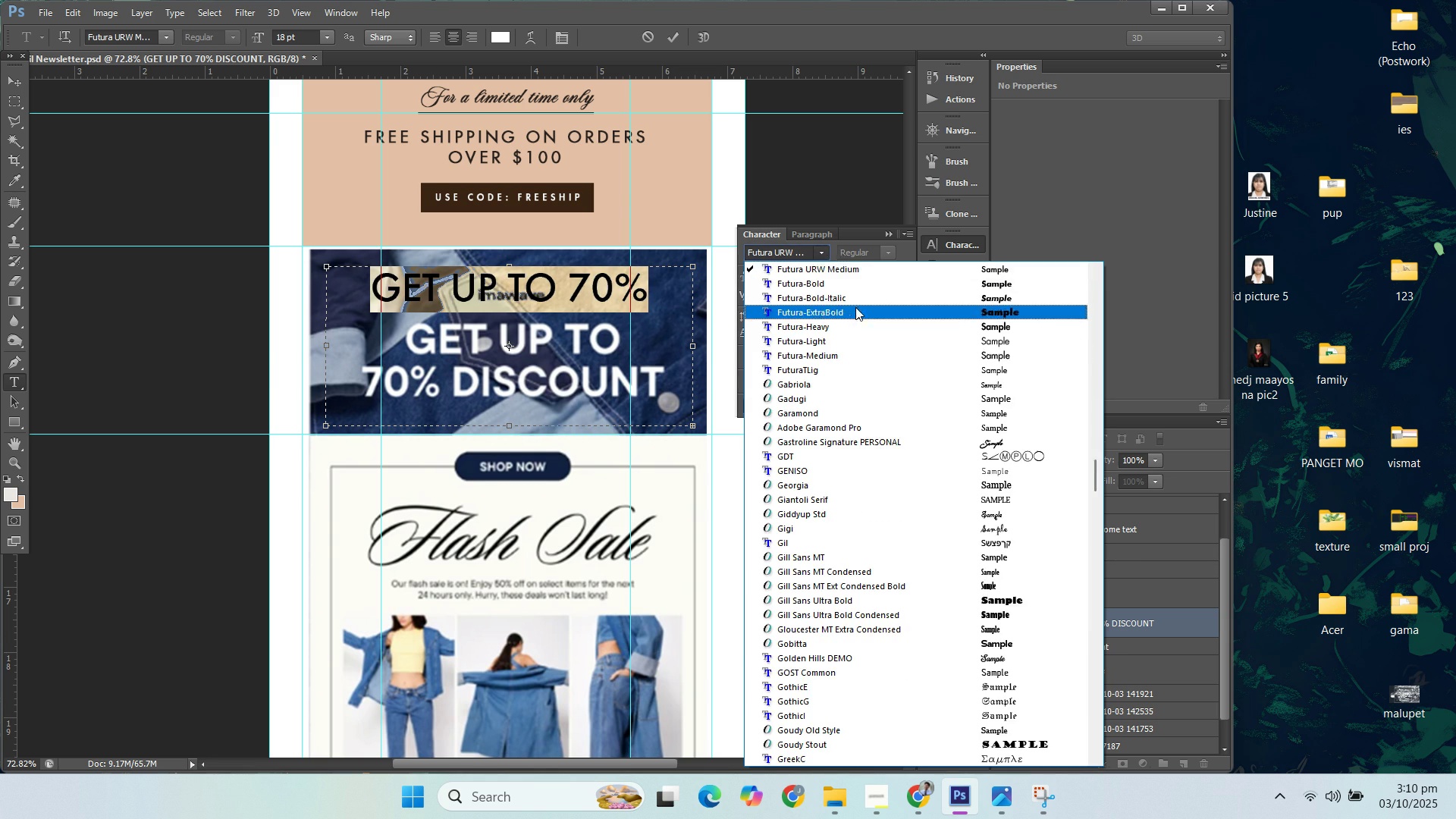 
scroll: coordinate [859, 310], scroll_direction: up, amount: 2.0
 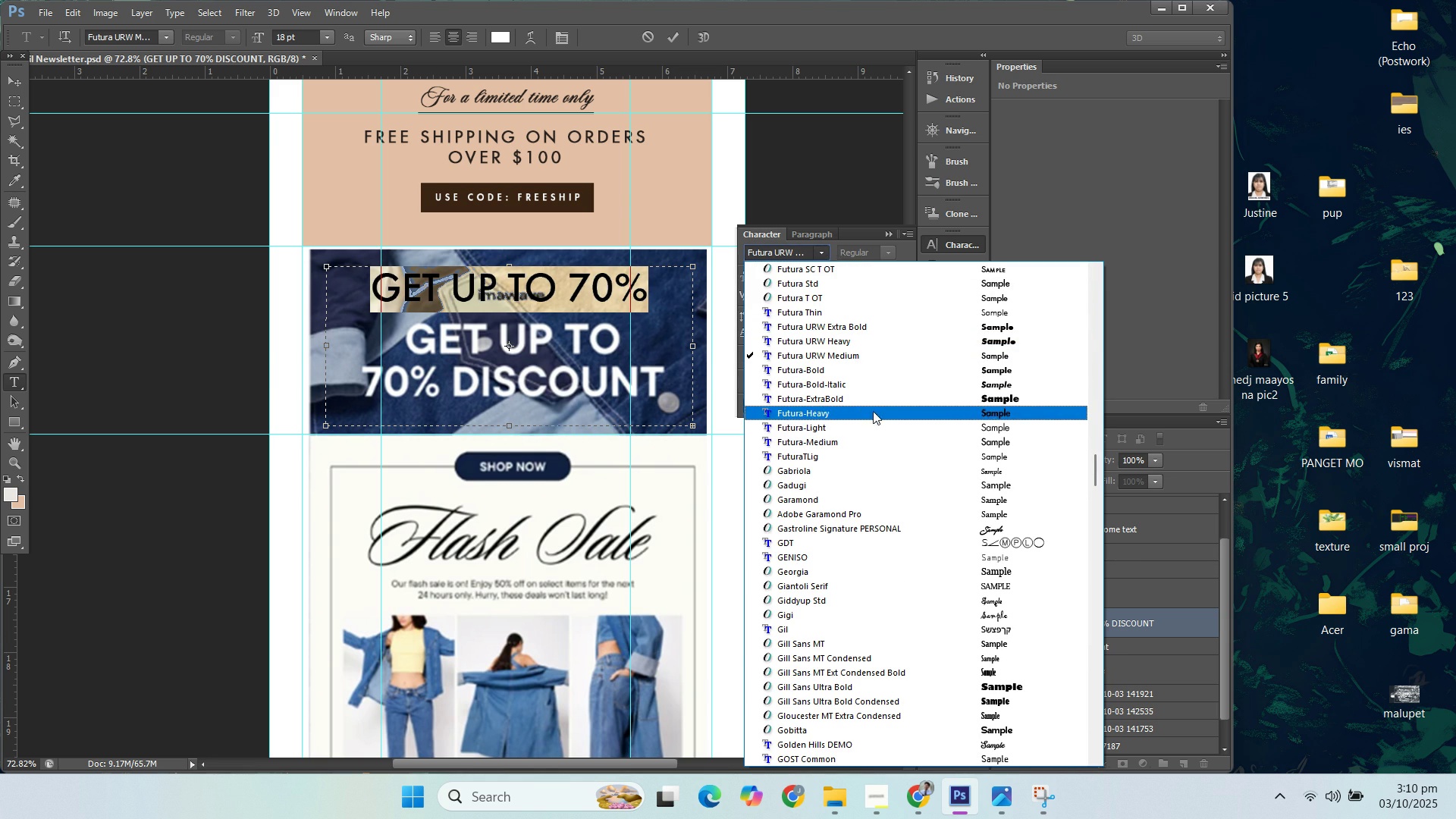 
left_click([862, 414])
 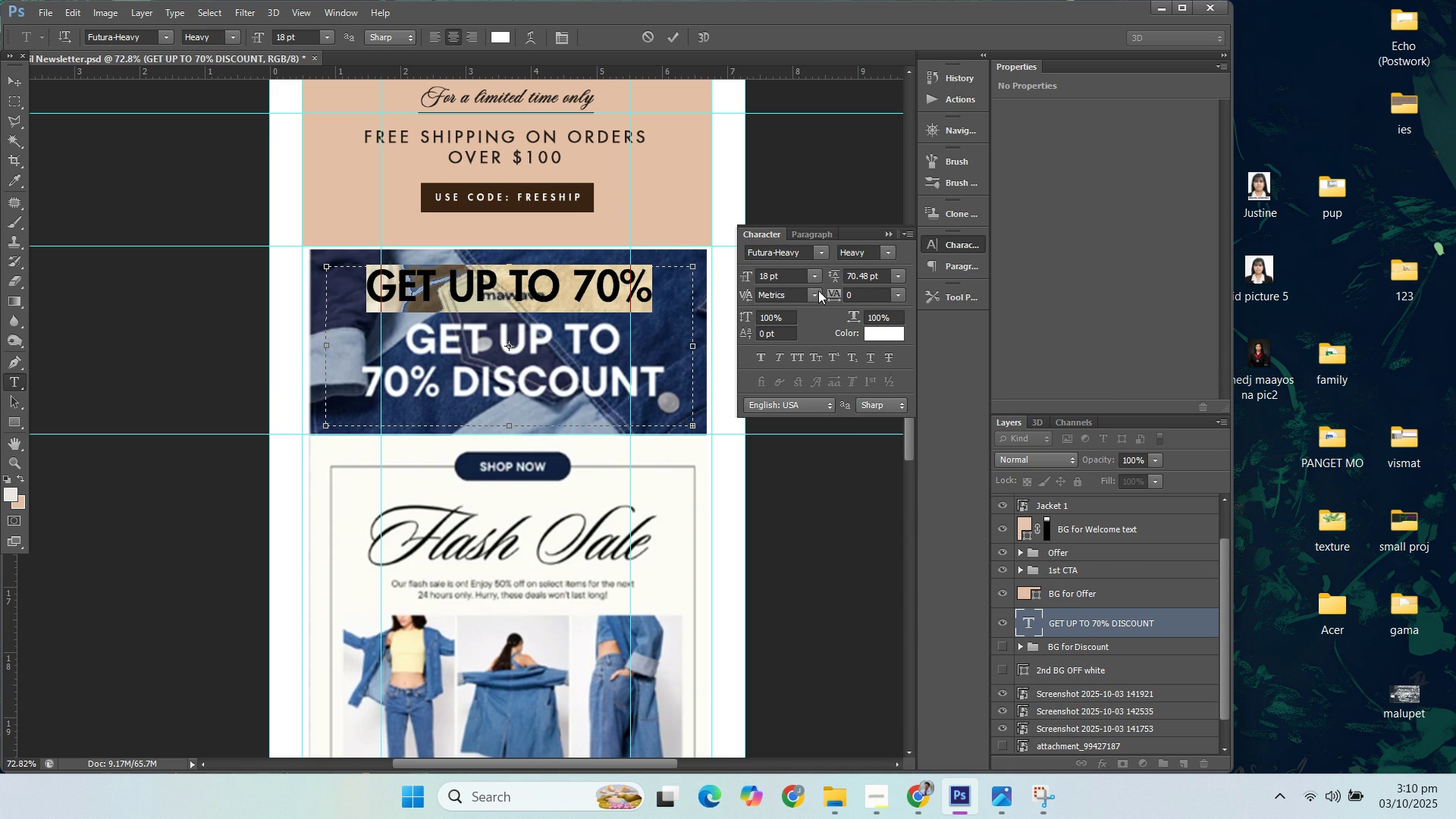 
left_click([814, 275])
 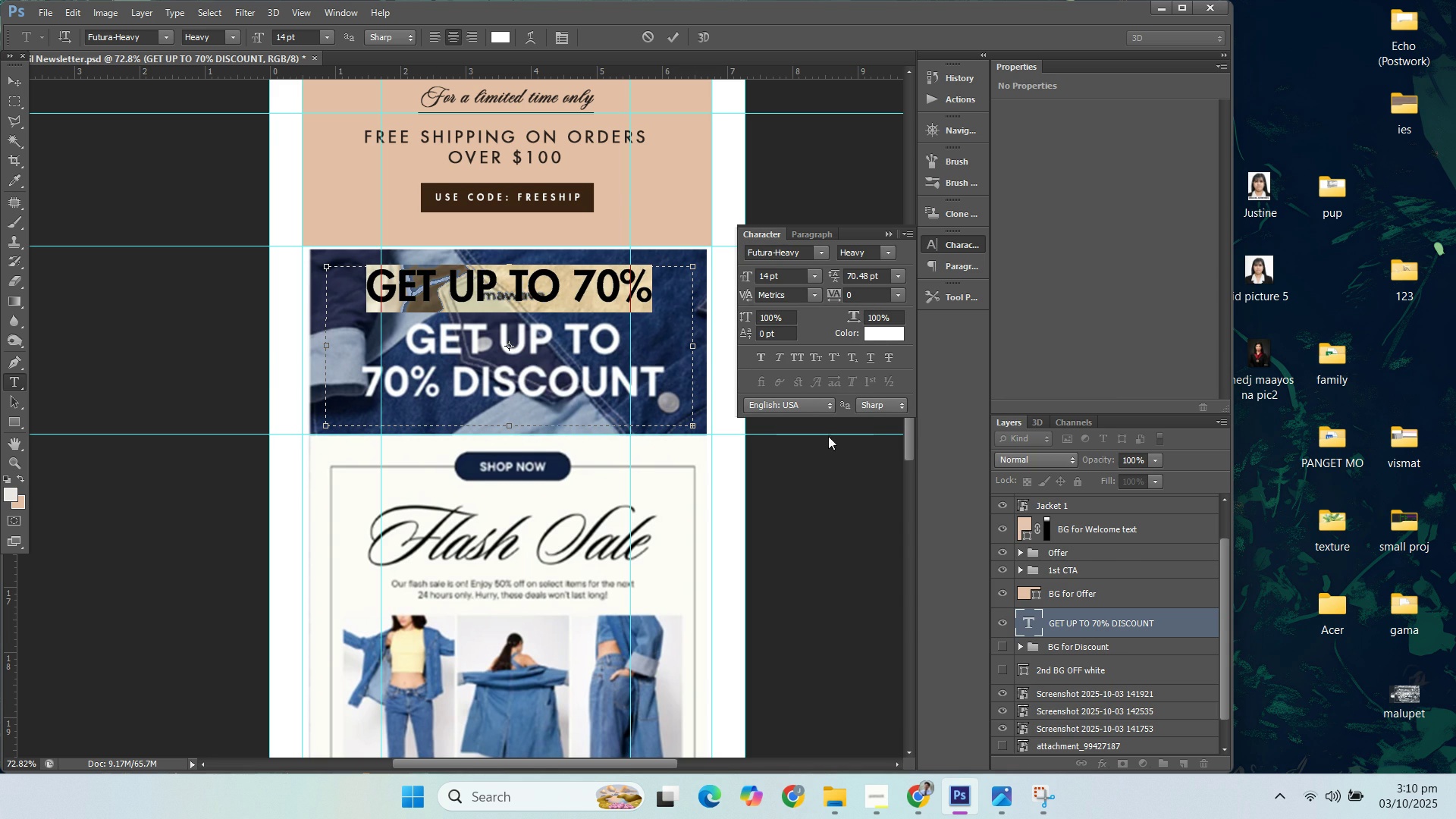 
left_click([830, 435])
 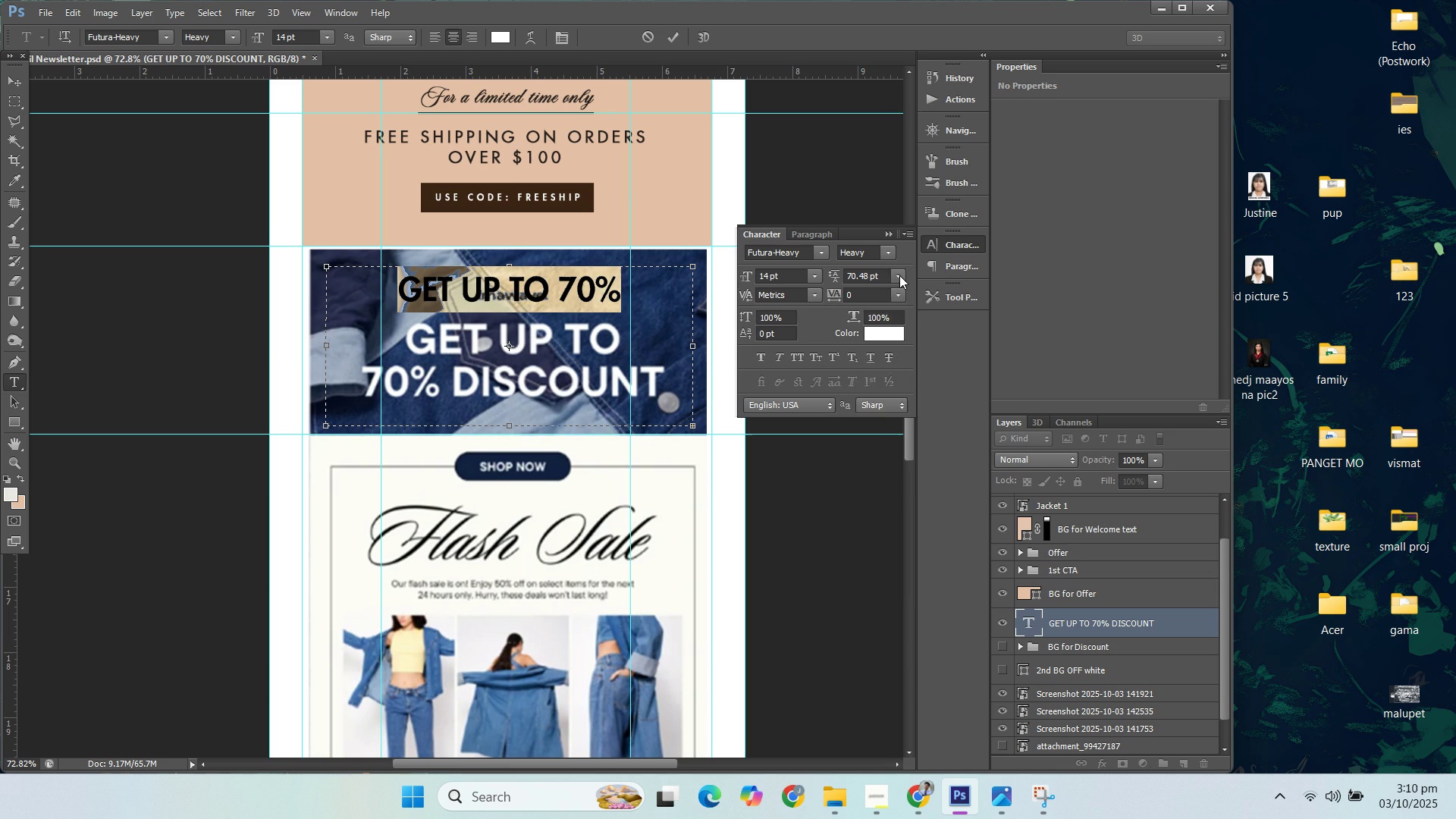 
left_click([912, 497])
 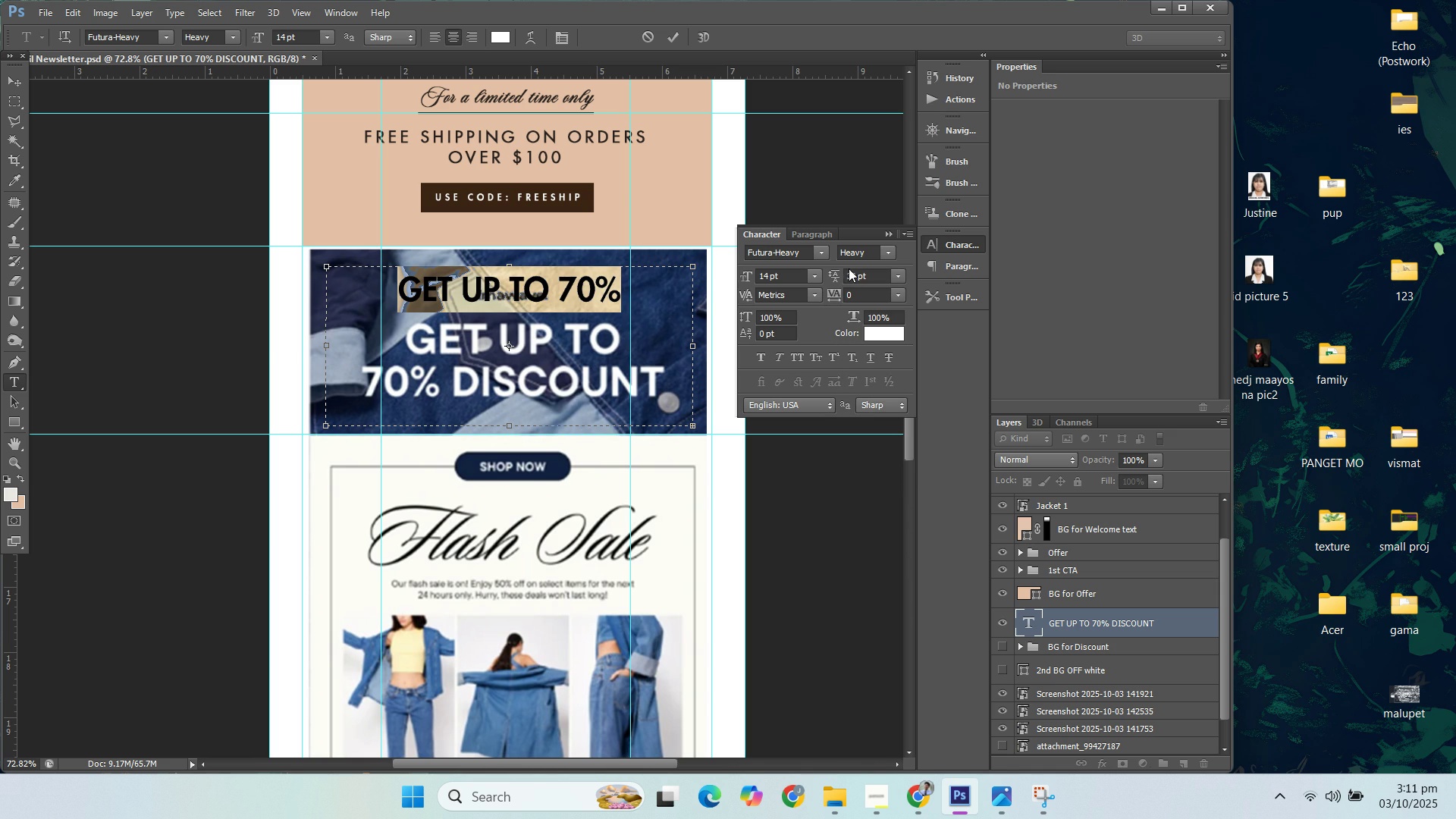 
left_click([896, 275])
 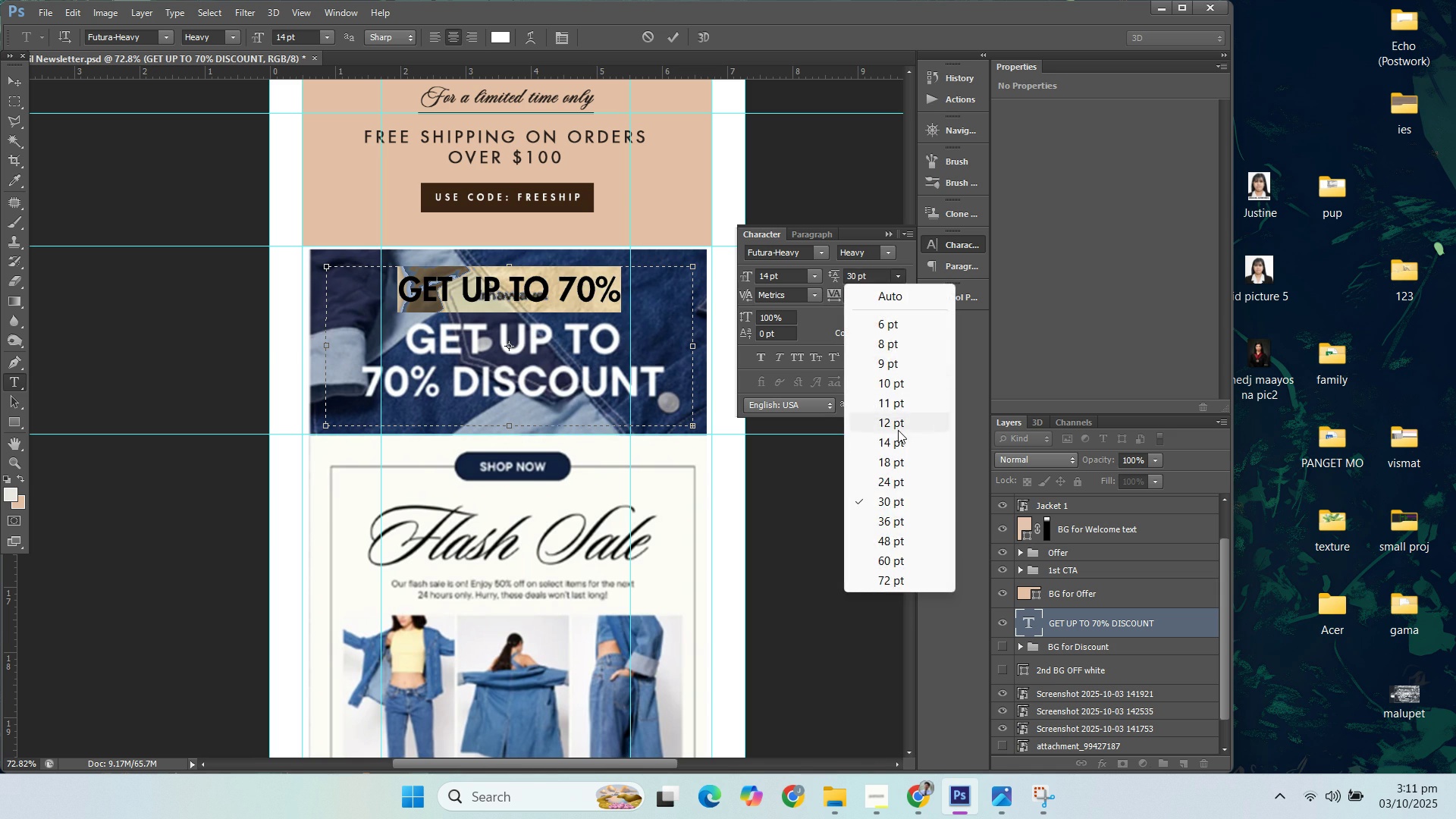 
left_click([898, 430])
 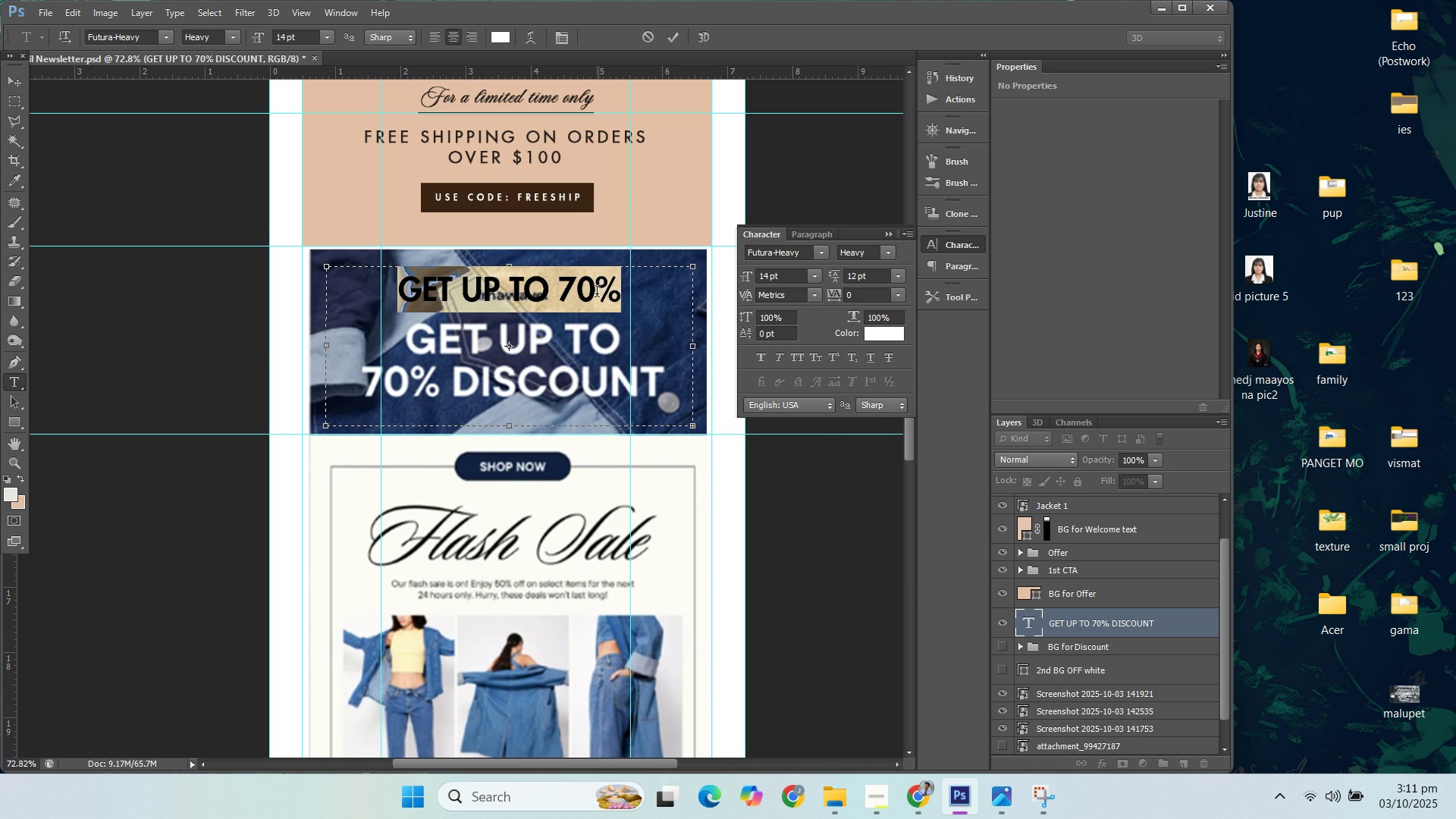 
left_click([597, 293])